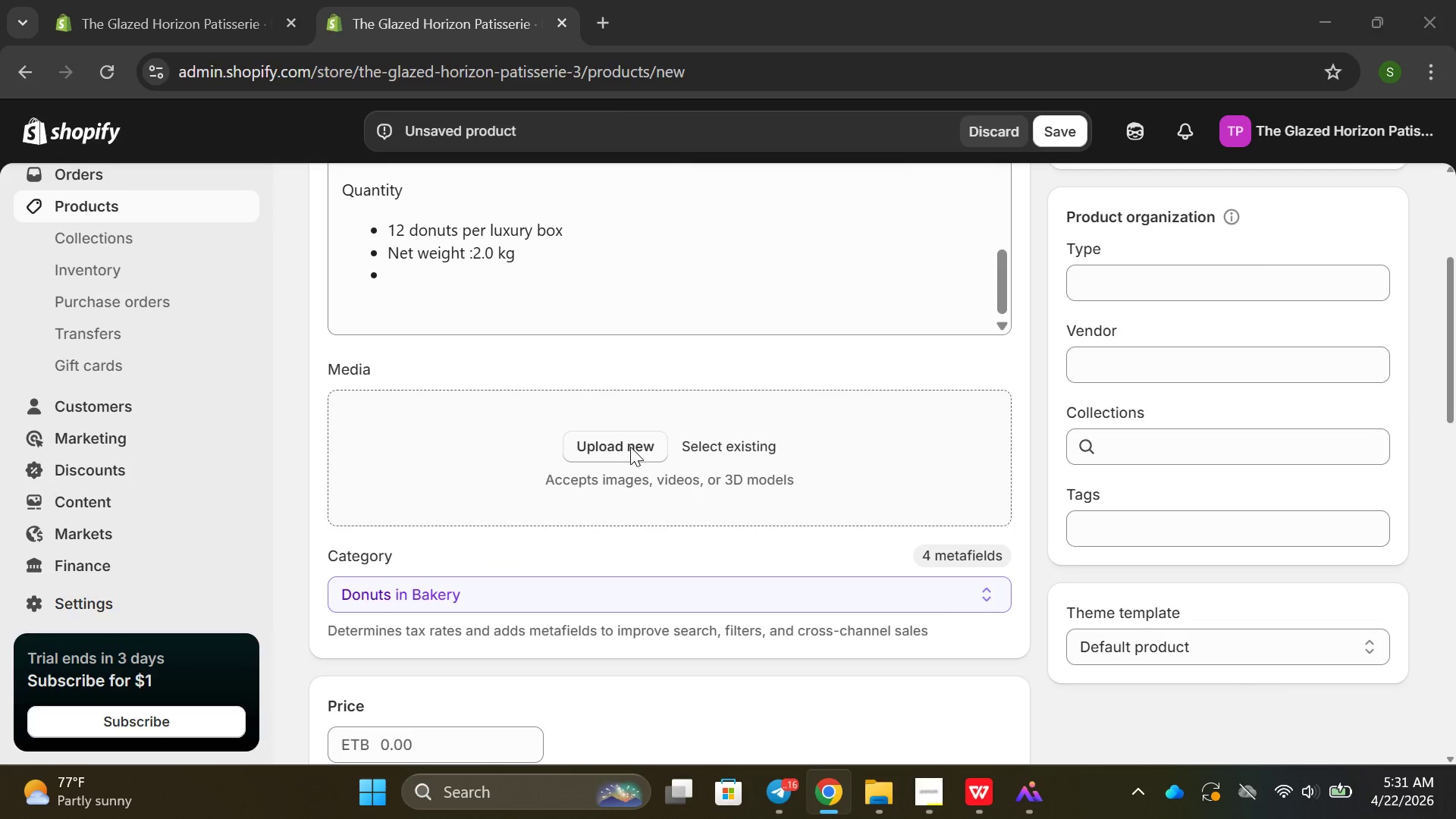 
left_click([630, 447])
 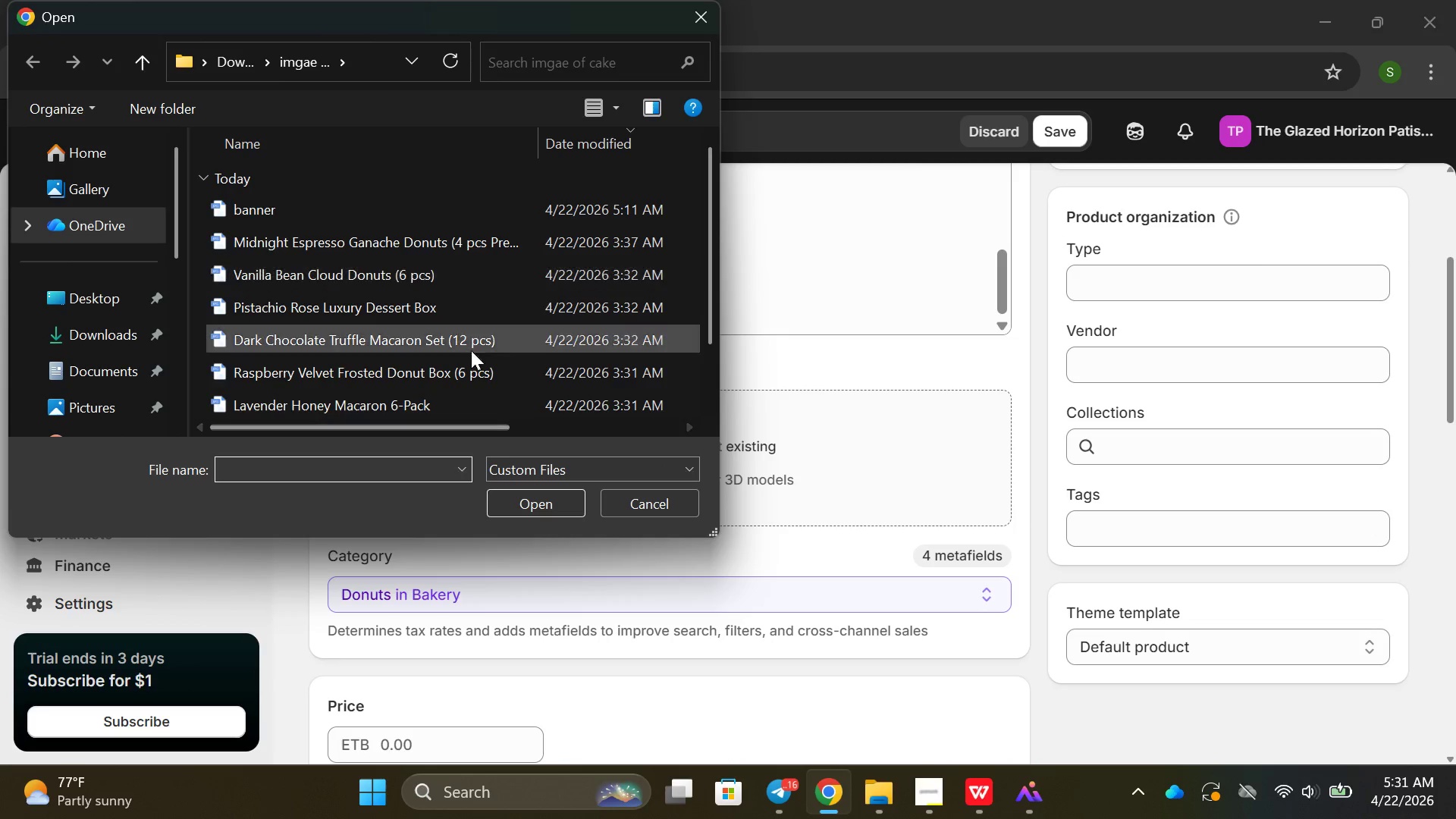 
scroll: coordinate [454, 388], scroll_direction: down, amount: 1.0
 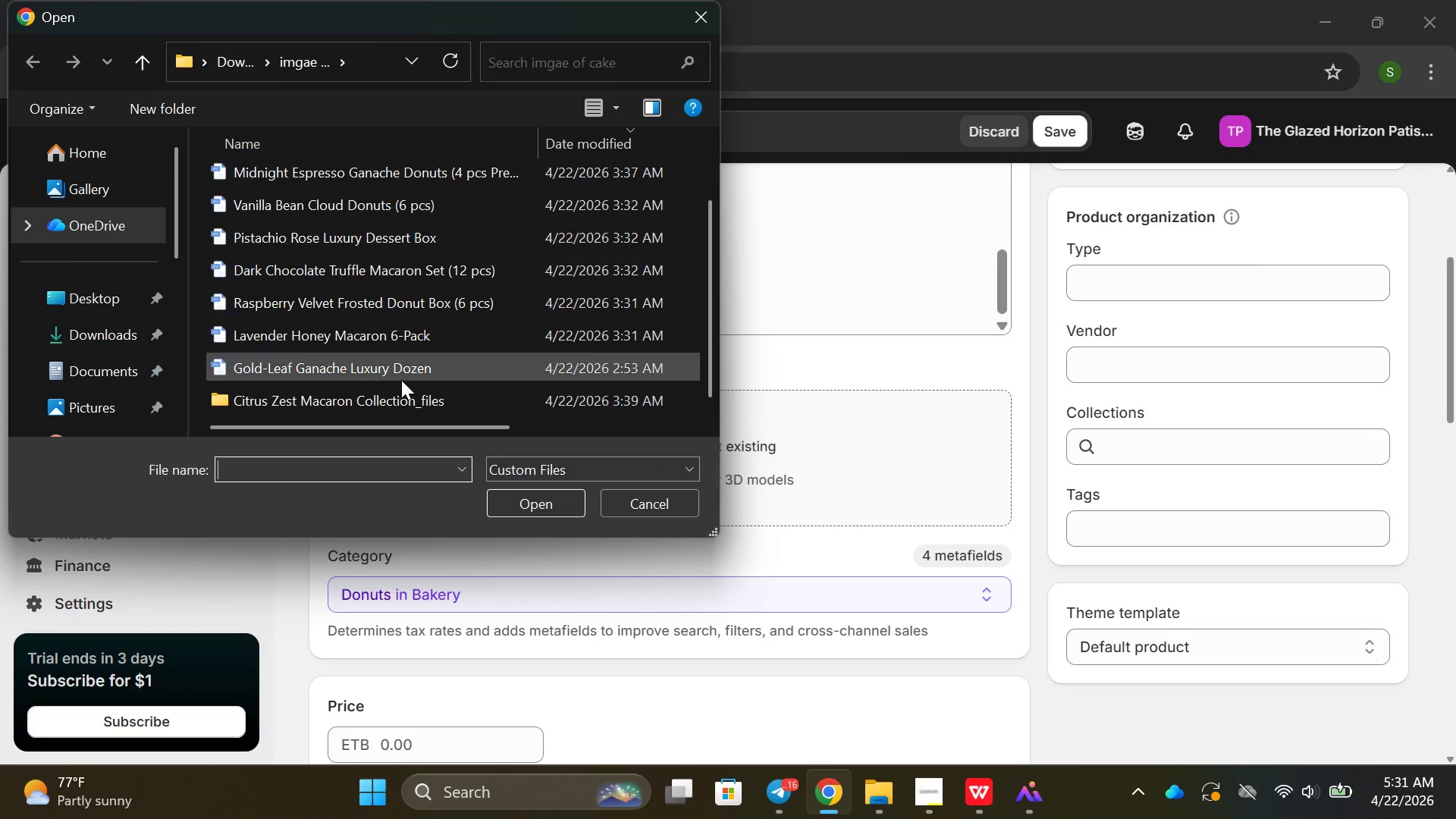 
double_click([395, 380])
 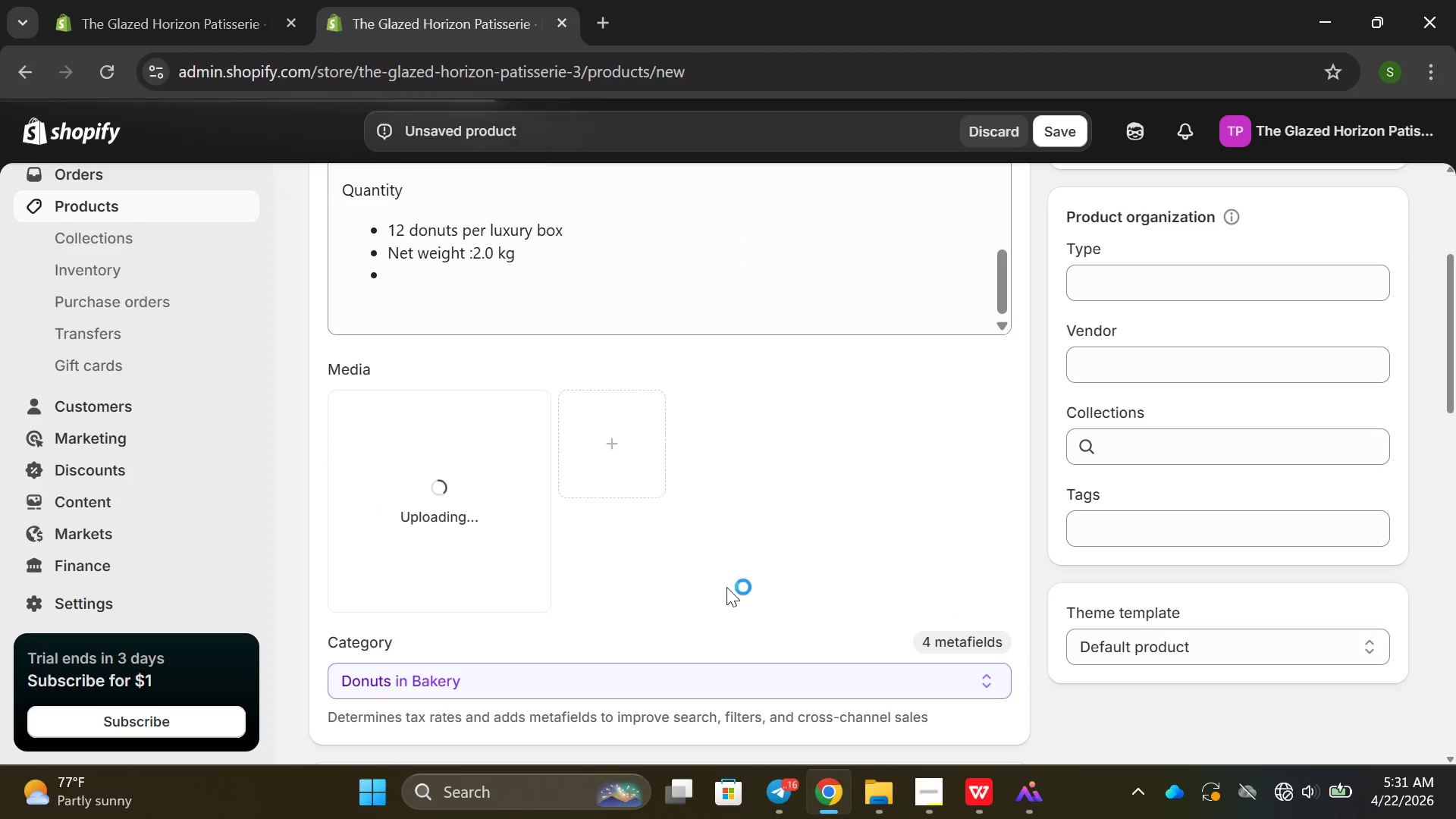 
scroll: coordinate [635, 551], scroll_direction: down, amount: 2.0